 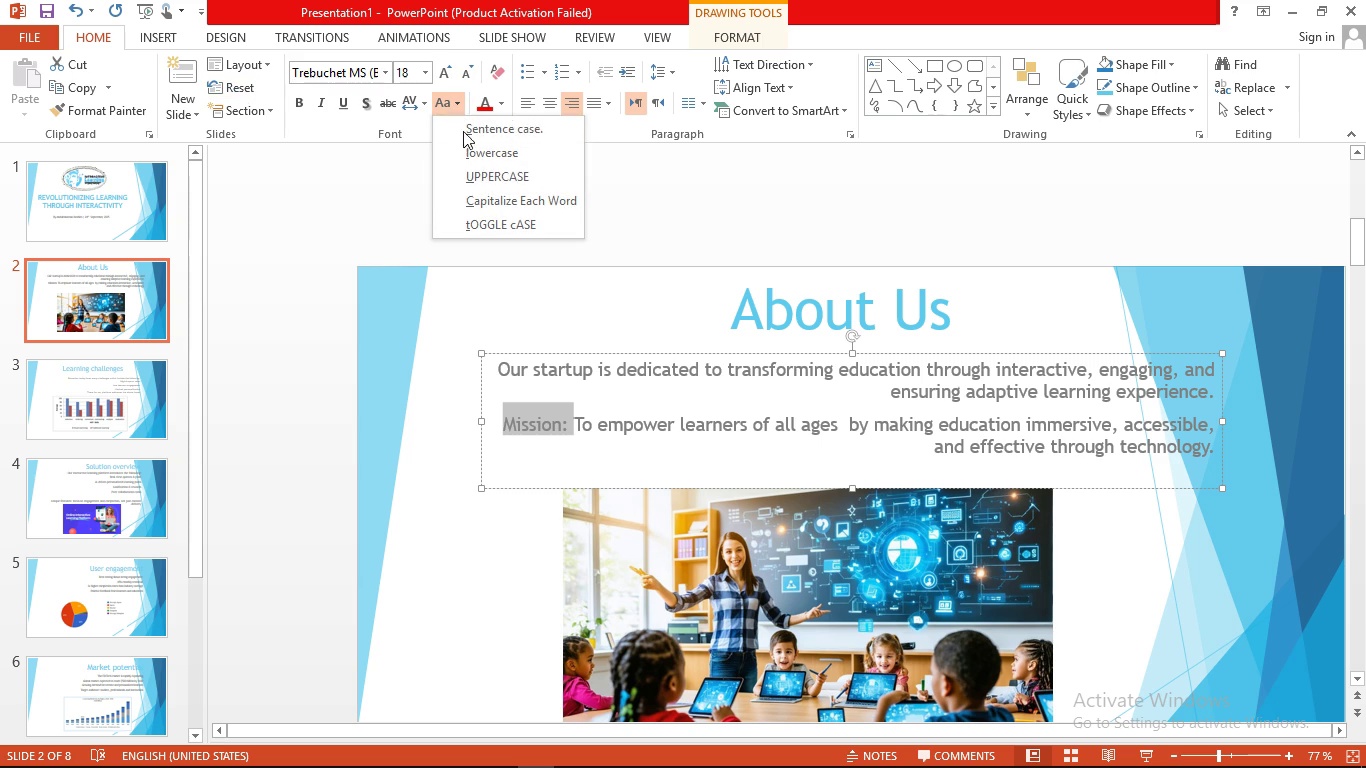 
left_click([490, 187])
 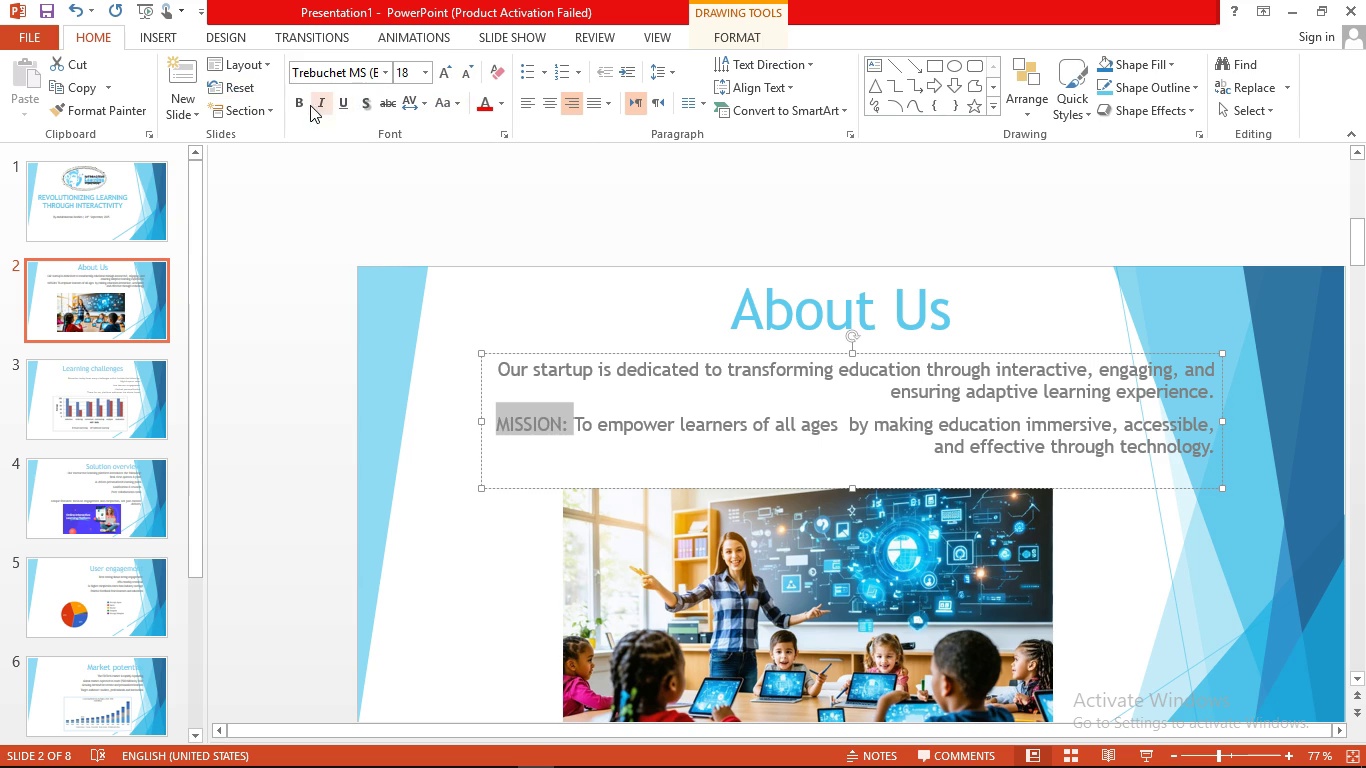 
left_click([307, 105])
 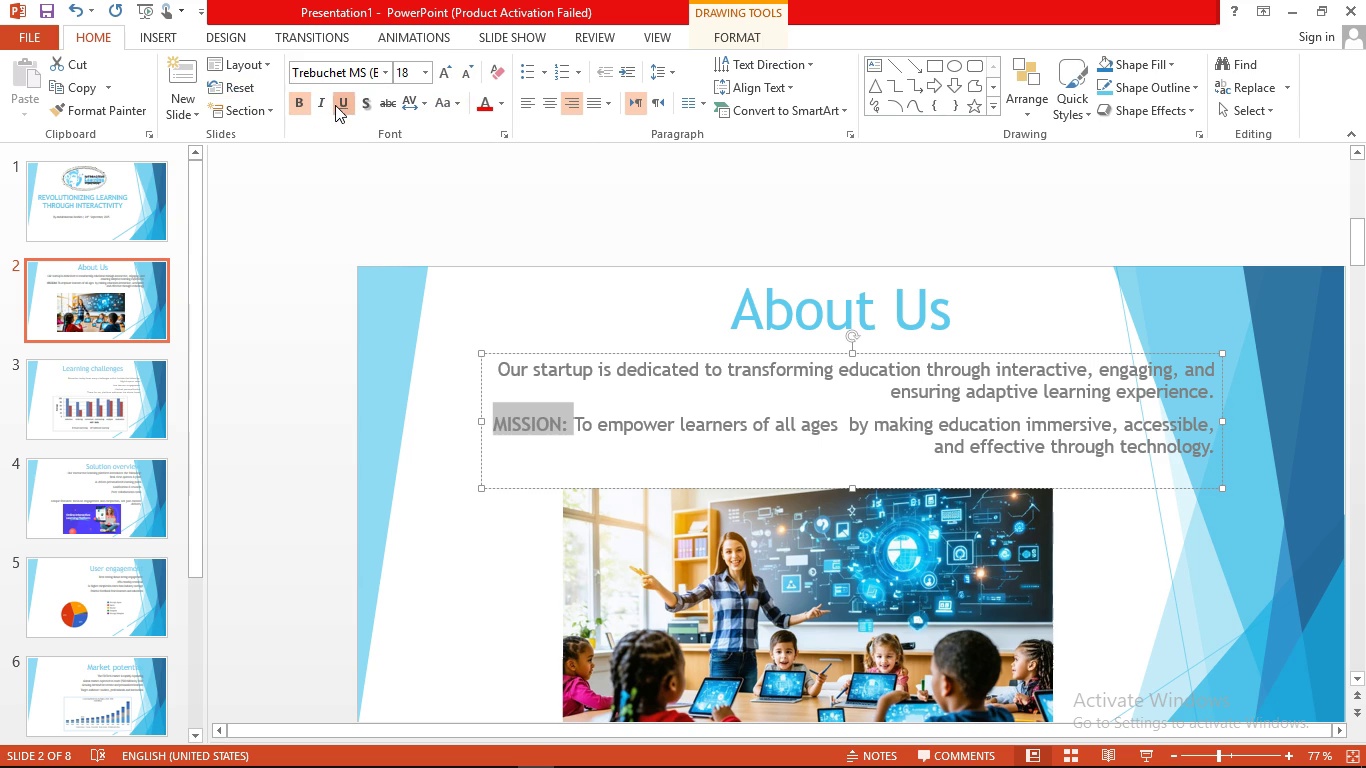 
left_click([335, 105])
 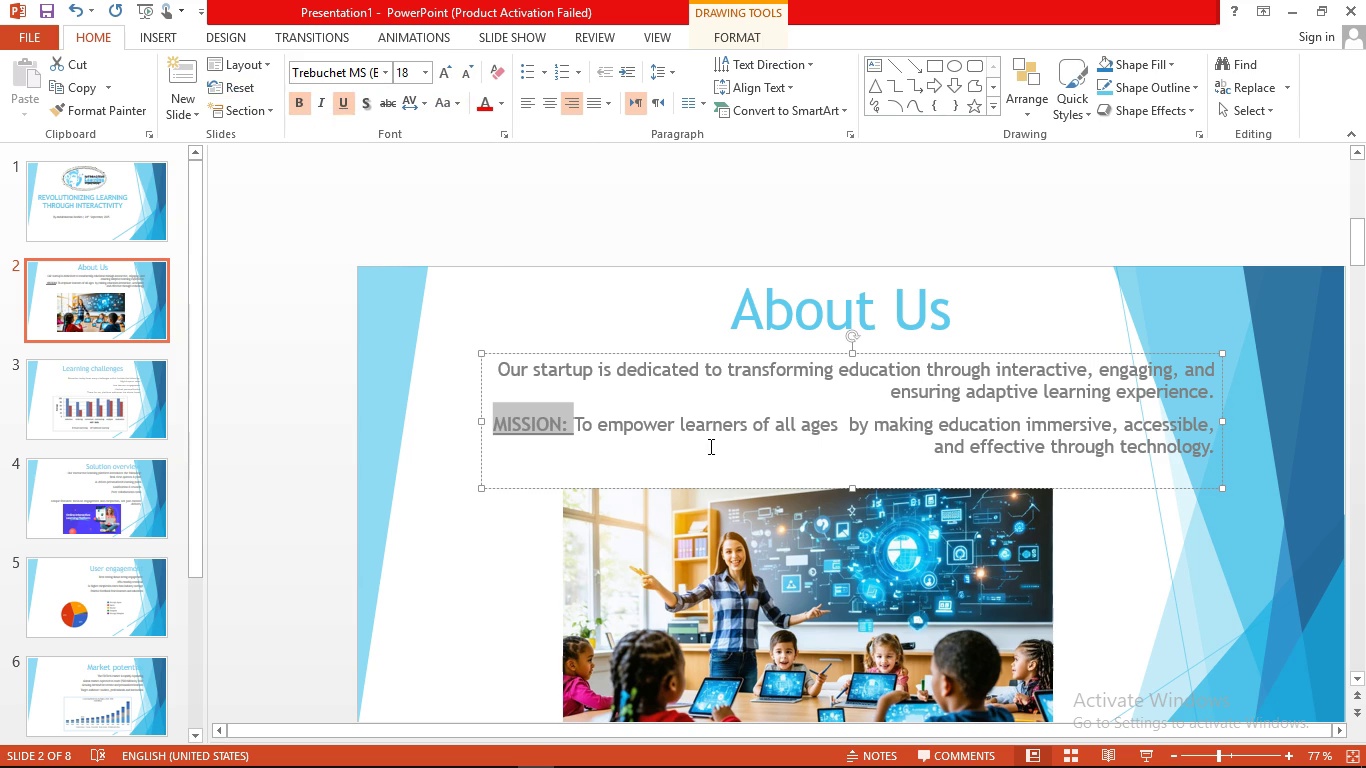 
left_click([709, 447])